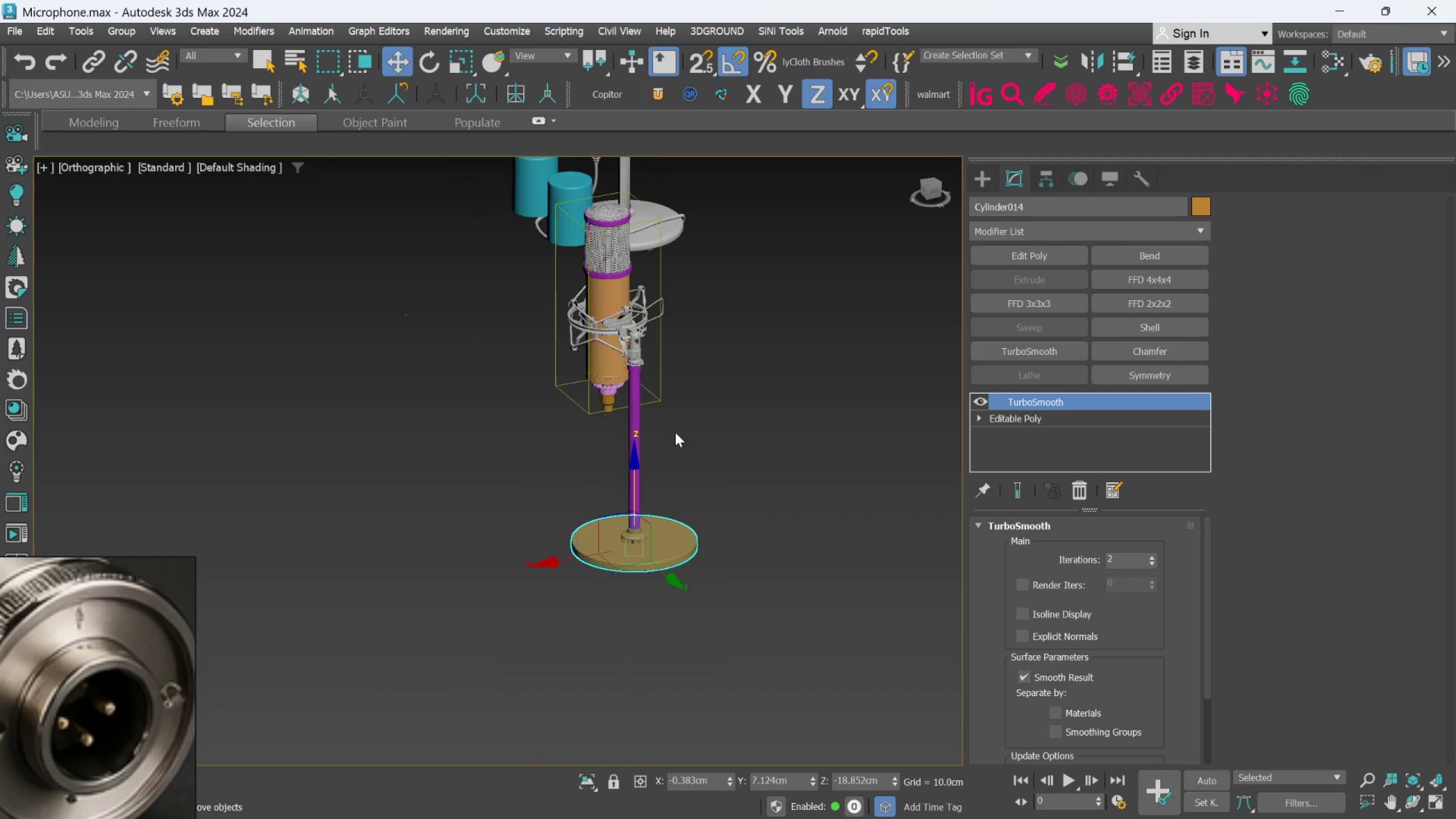 
scroll: coordinate [541, 366], scroll_direction: up, amount: 7.0
 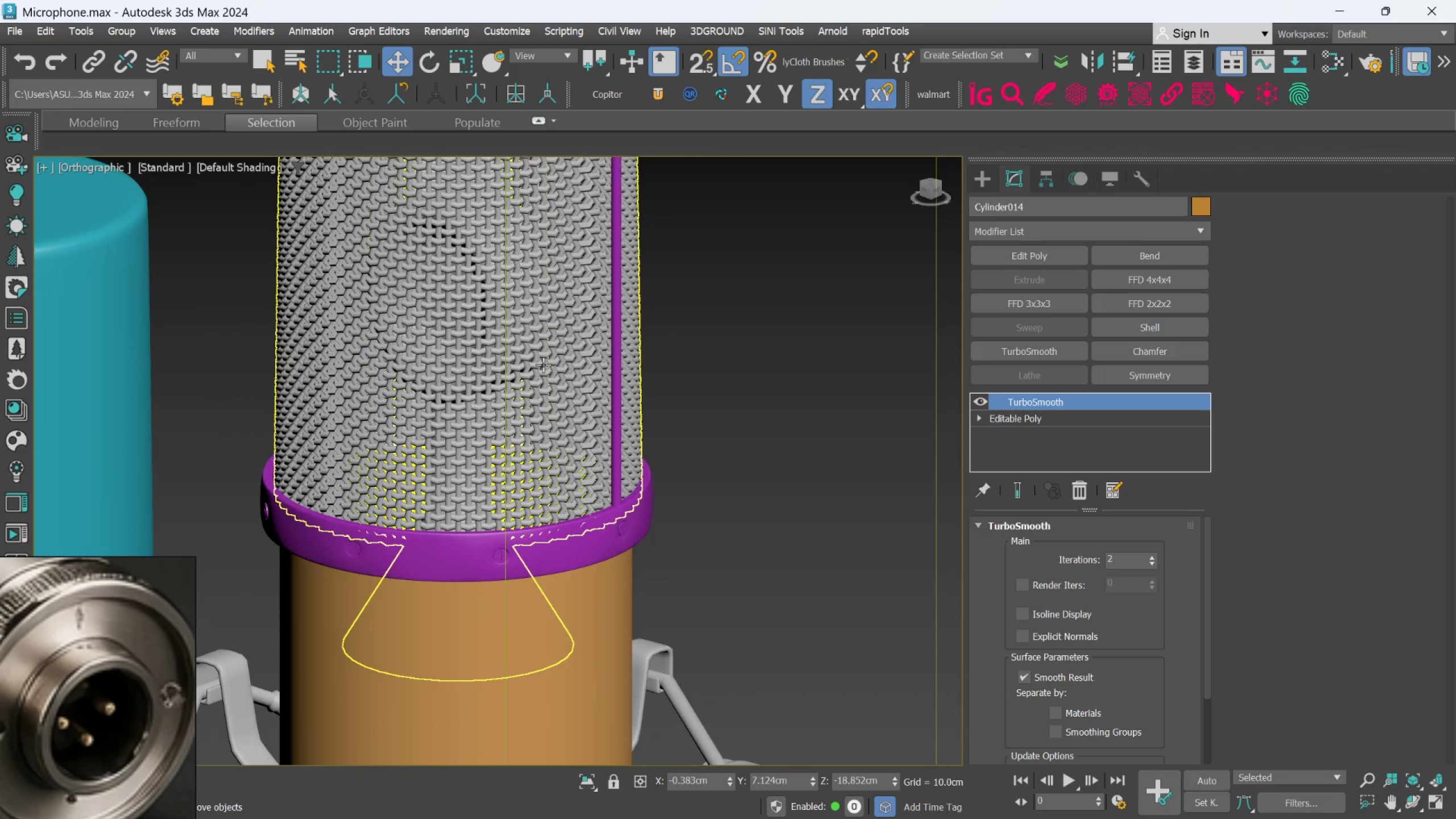 
scroll: coordinate [539, 404], scroll_direction: down, amount: 5.0
 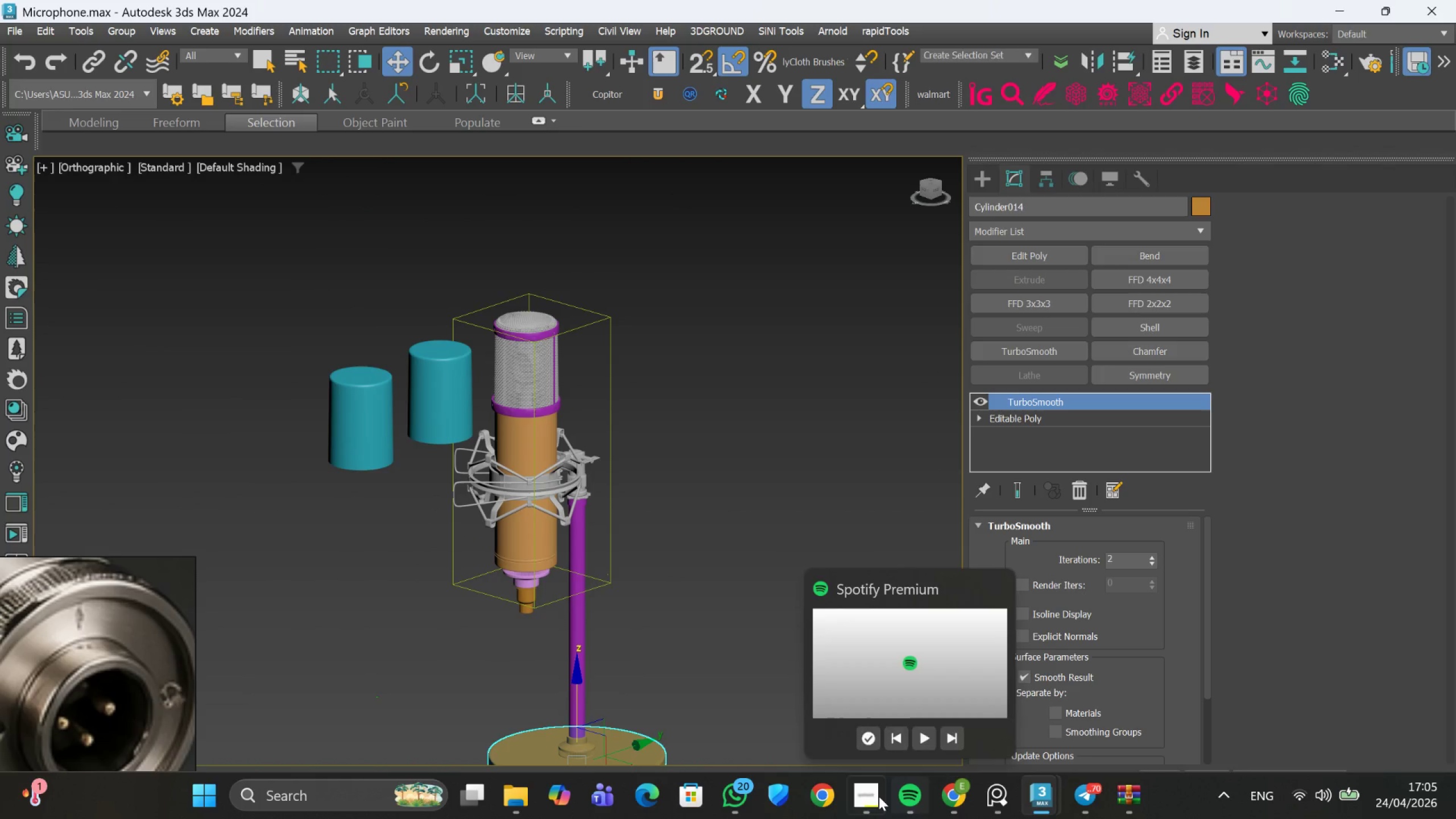 
left_click([845, 755])